 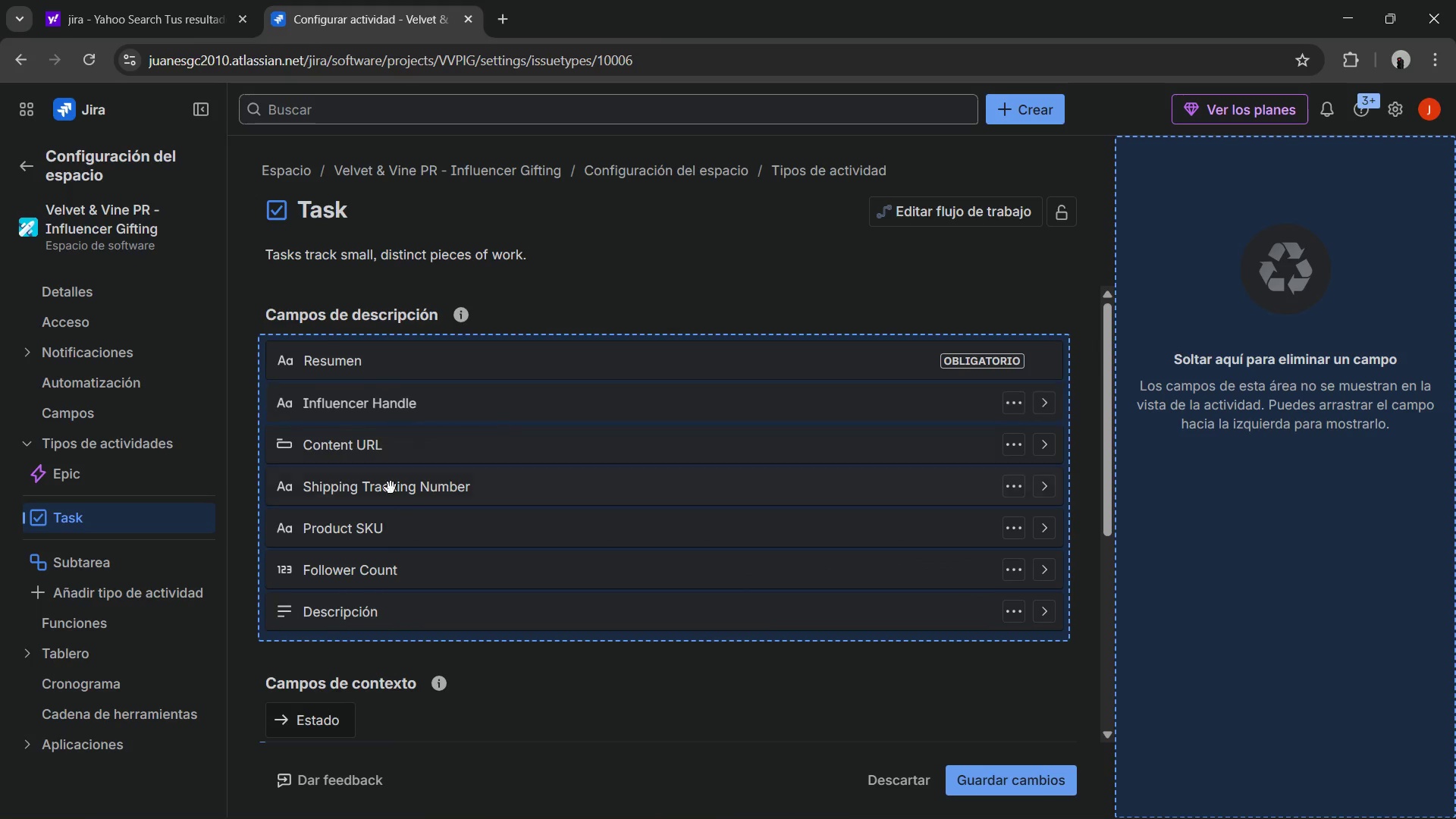 
left_click_drag(start_coordinate=[377, 576], to_coordinate=[392, 438])
 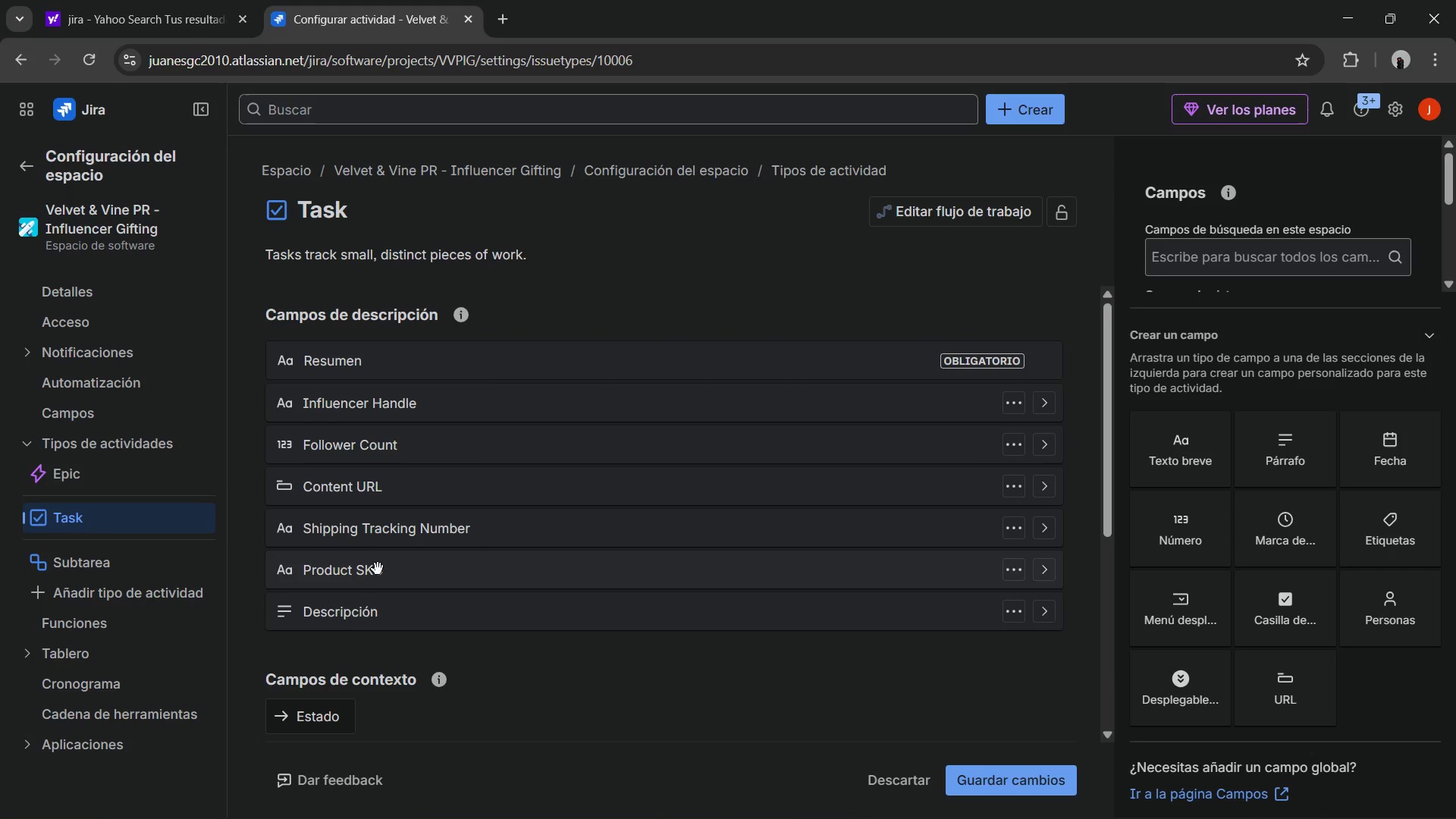 
left_click_drag(start_coordinate=[374, 574], to_coordinate=[388, 482])
 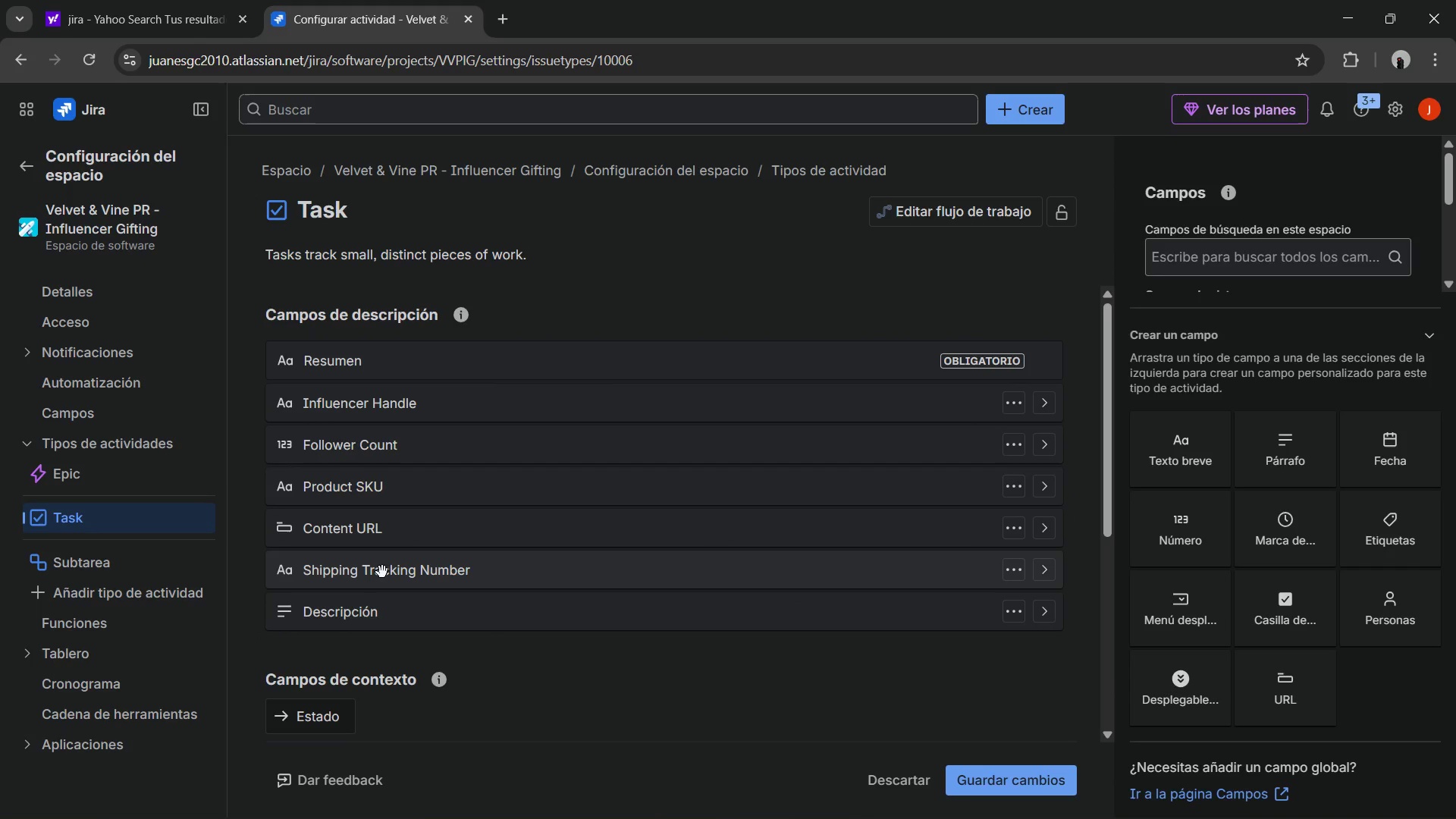 
left_click_drag(start_coordinate=[382, 569], to_coordinate=[389, 513])
 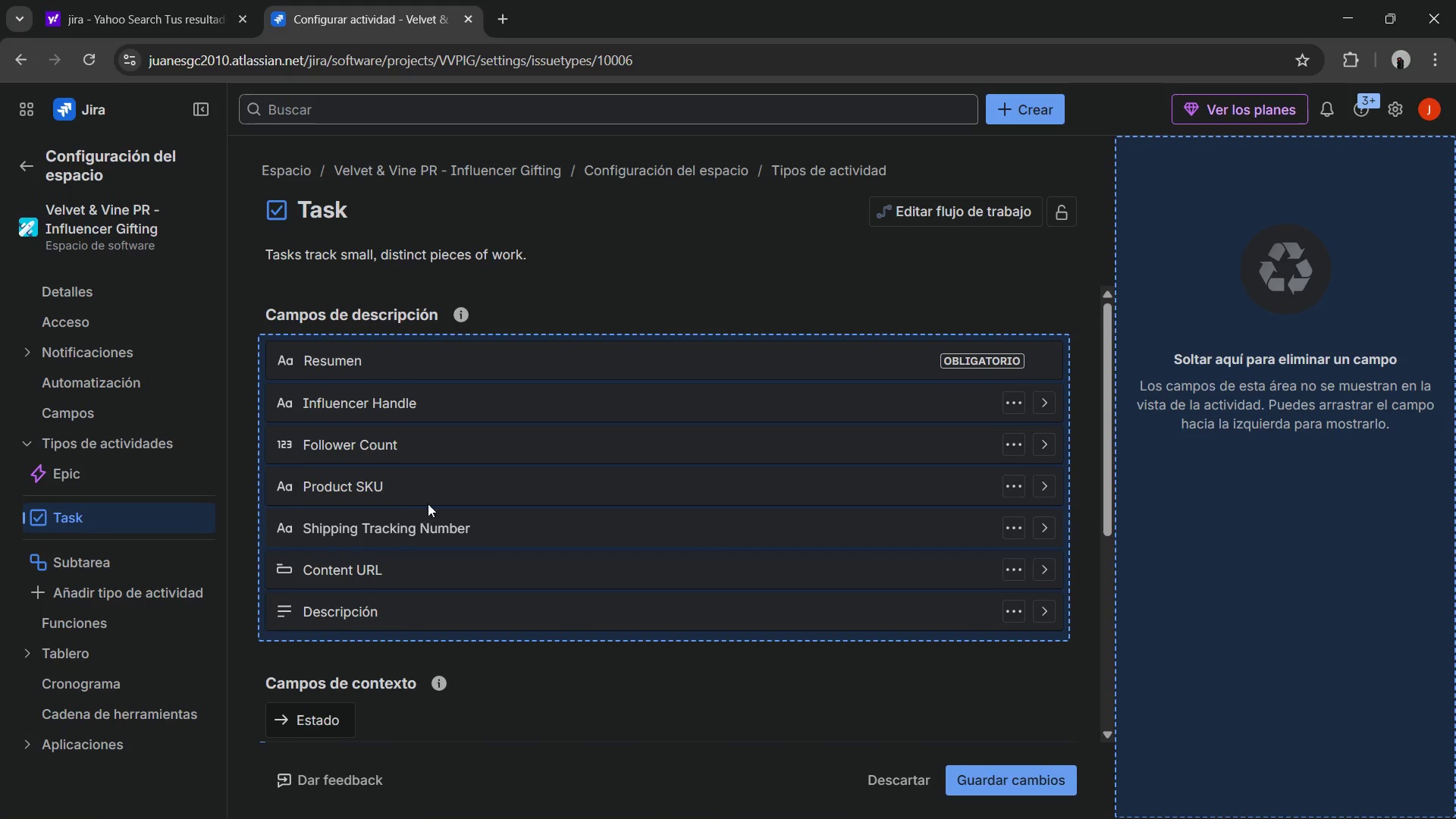 
key(Alt+AltLeft)
 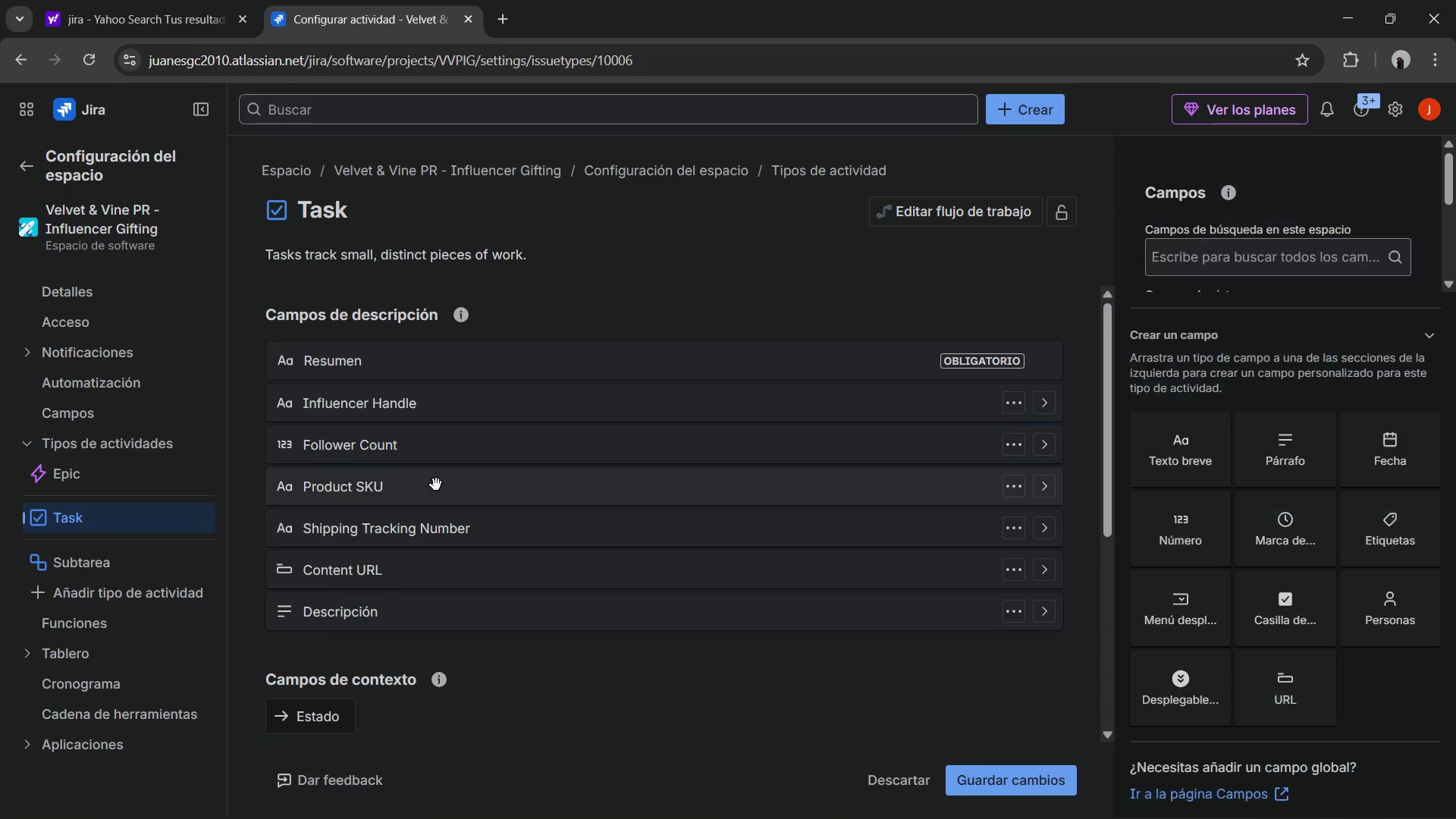 
key(Alt+Tab)